 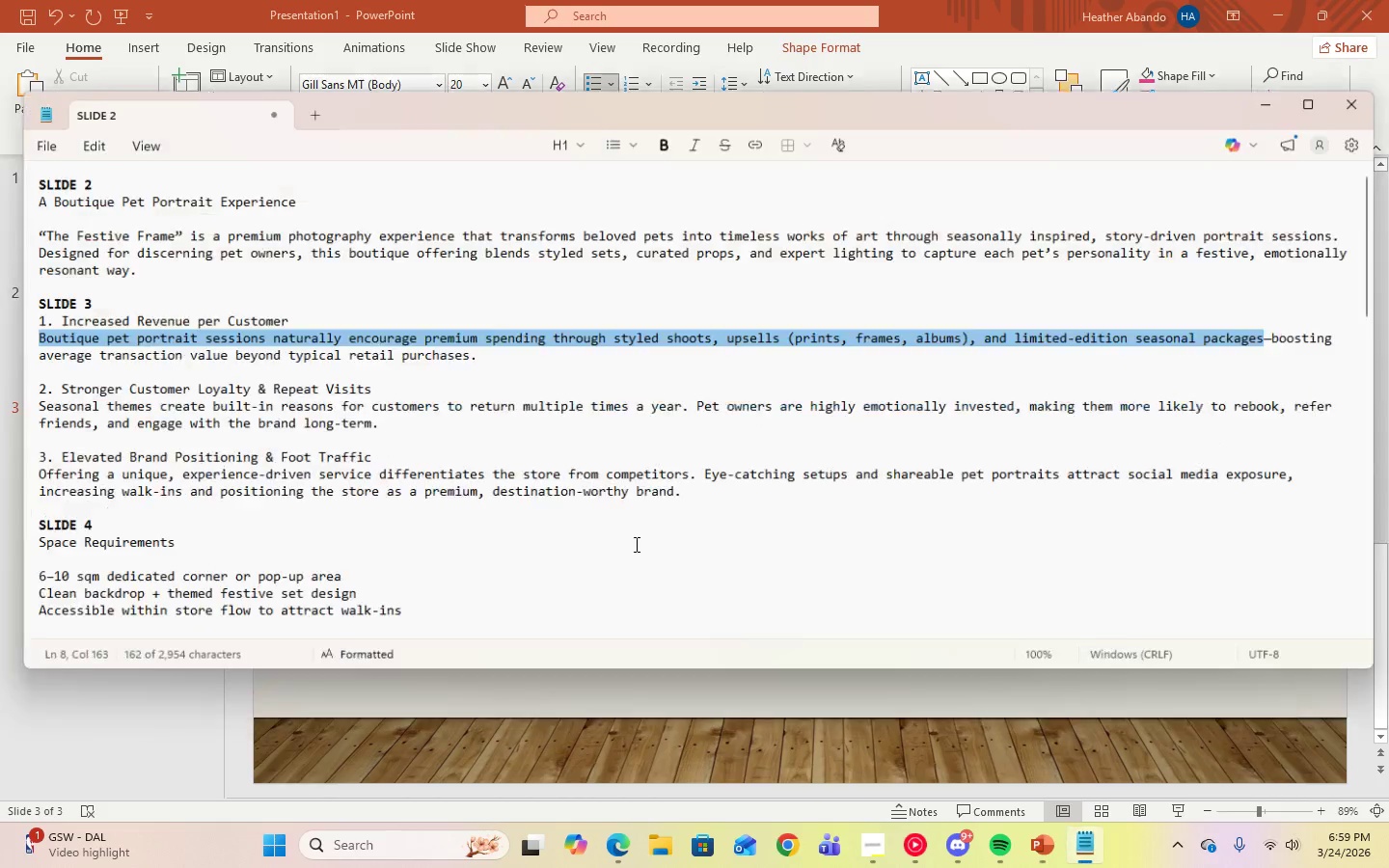 
scroll: coordinate [507, 513], scroll_direction: down, amount: 3.0
 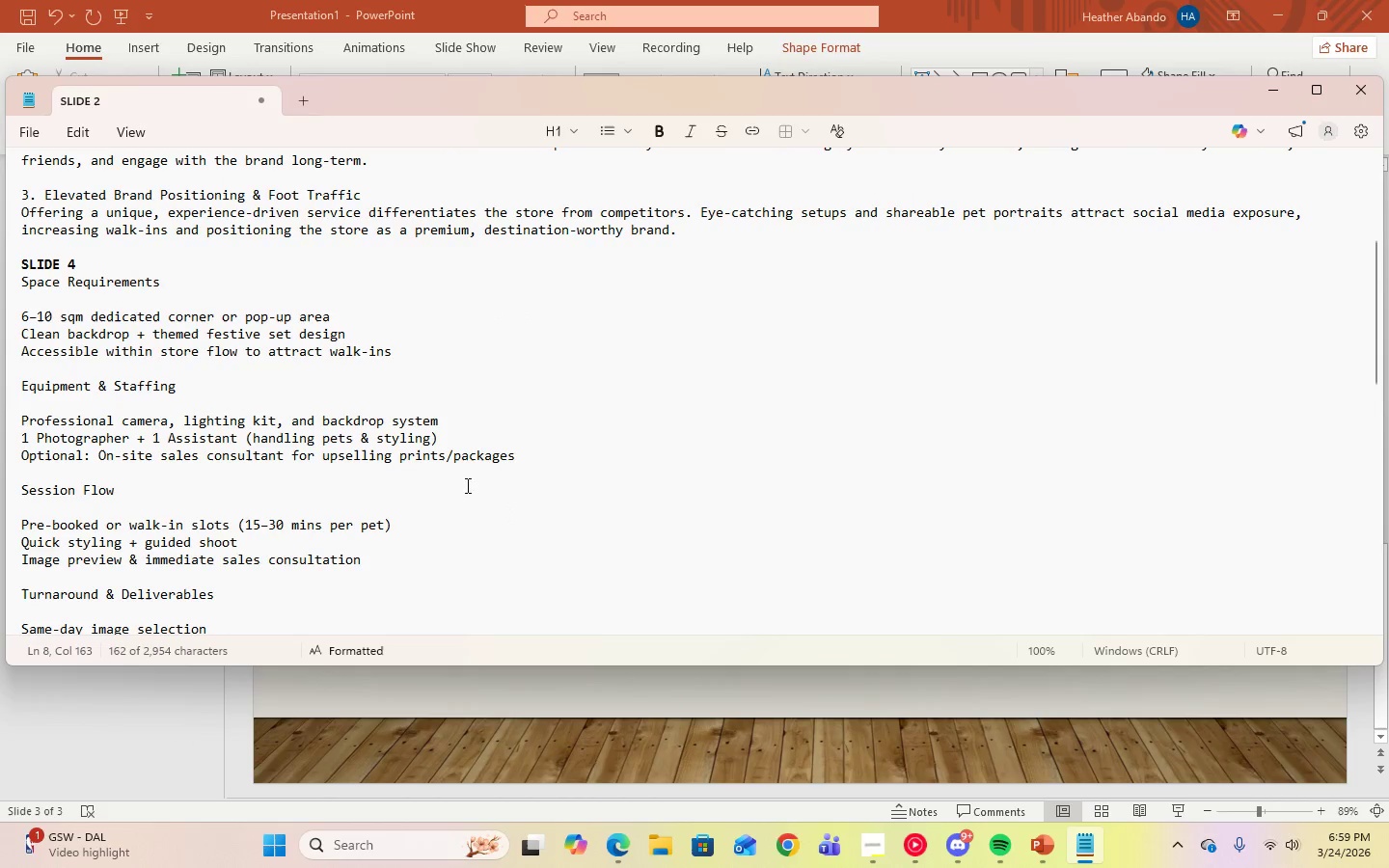 
left_click([1268, 94])
 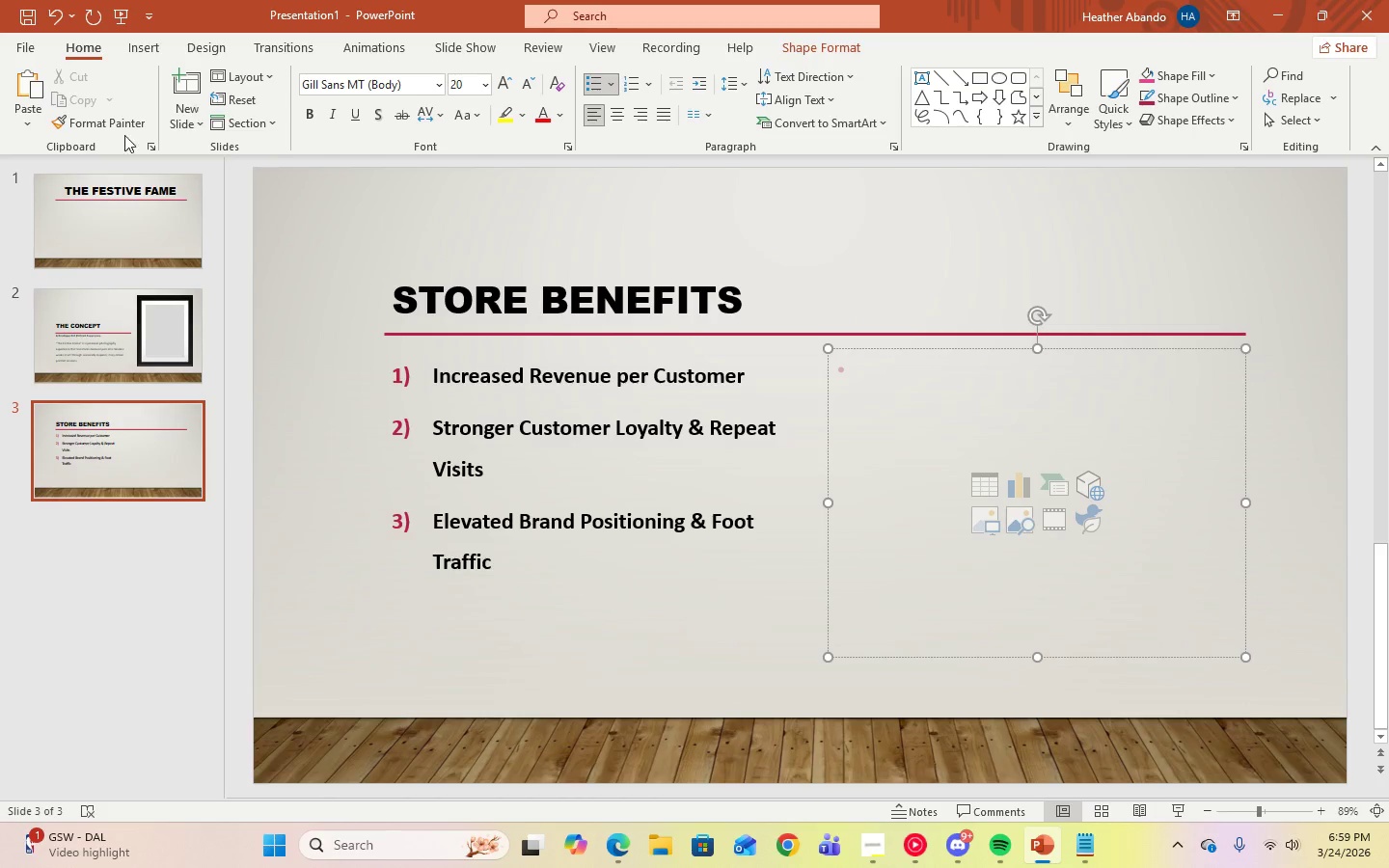 
left_click([203, 119])
 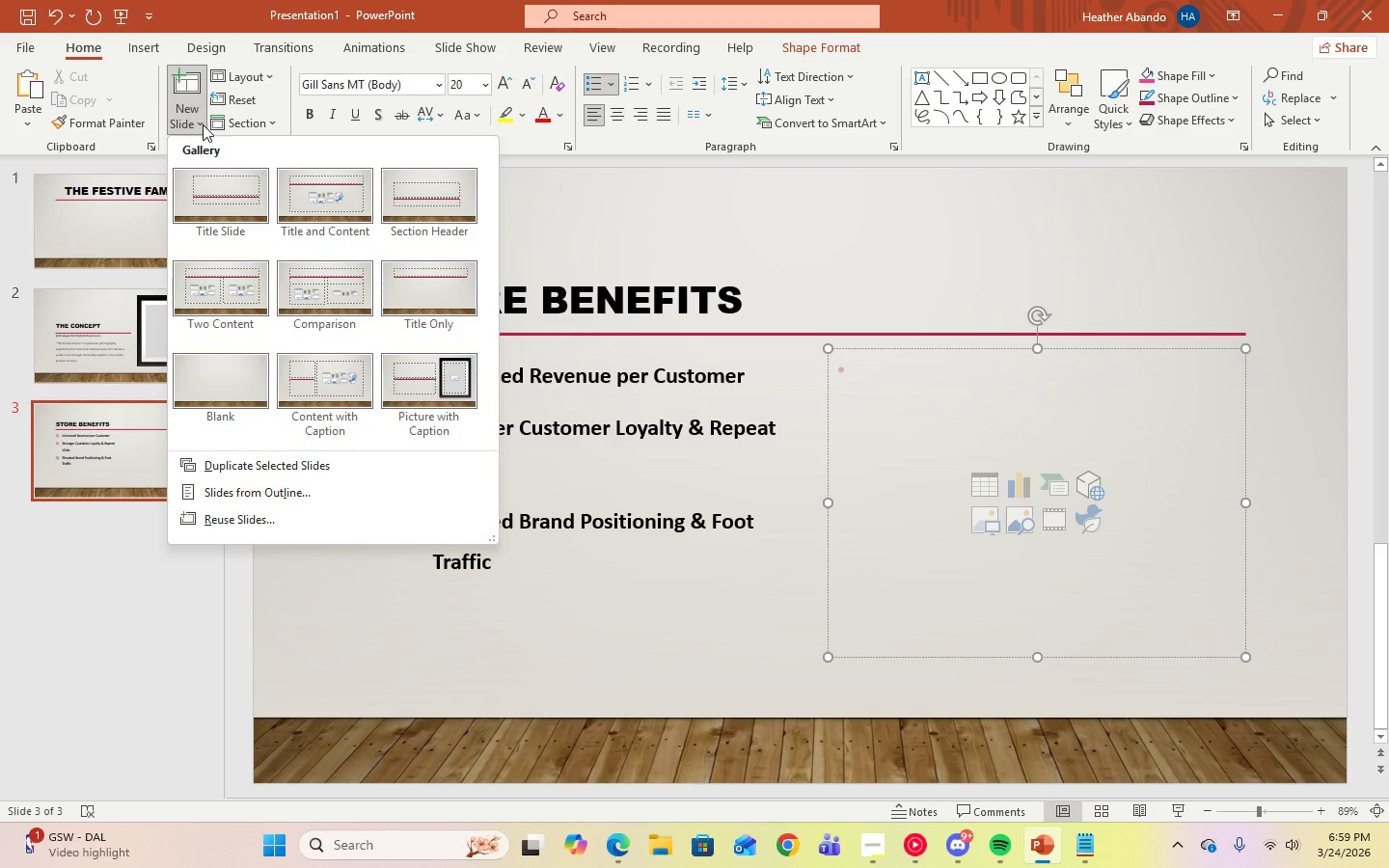 
wait(11.58)
 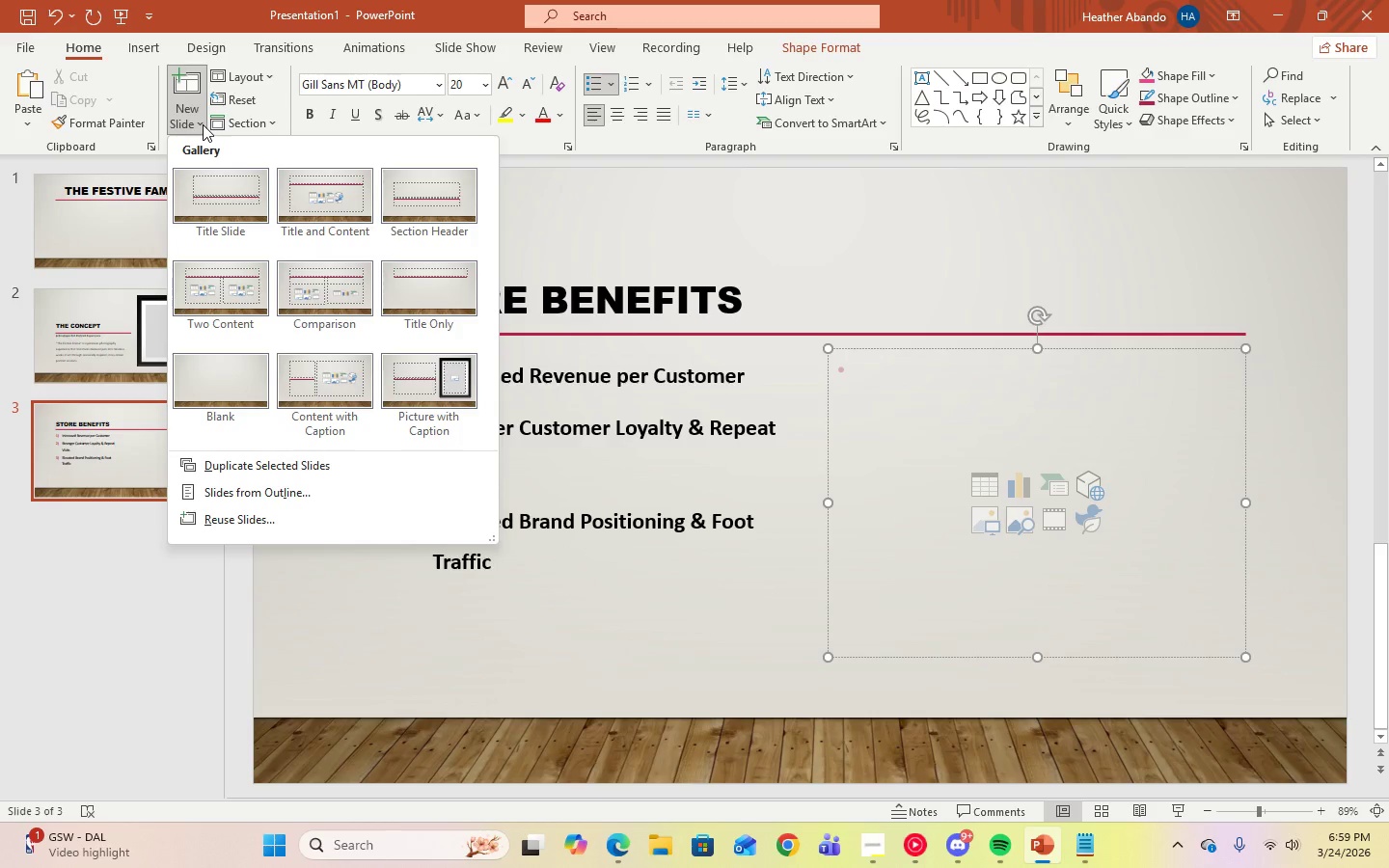 
left_click([424, 209])
 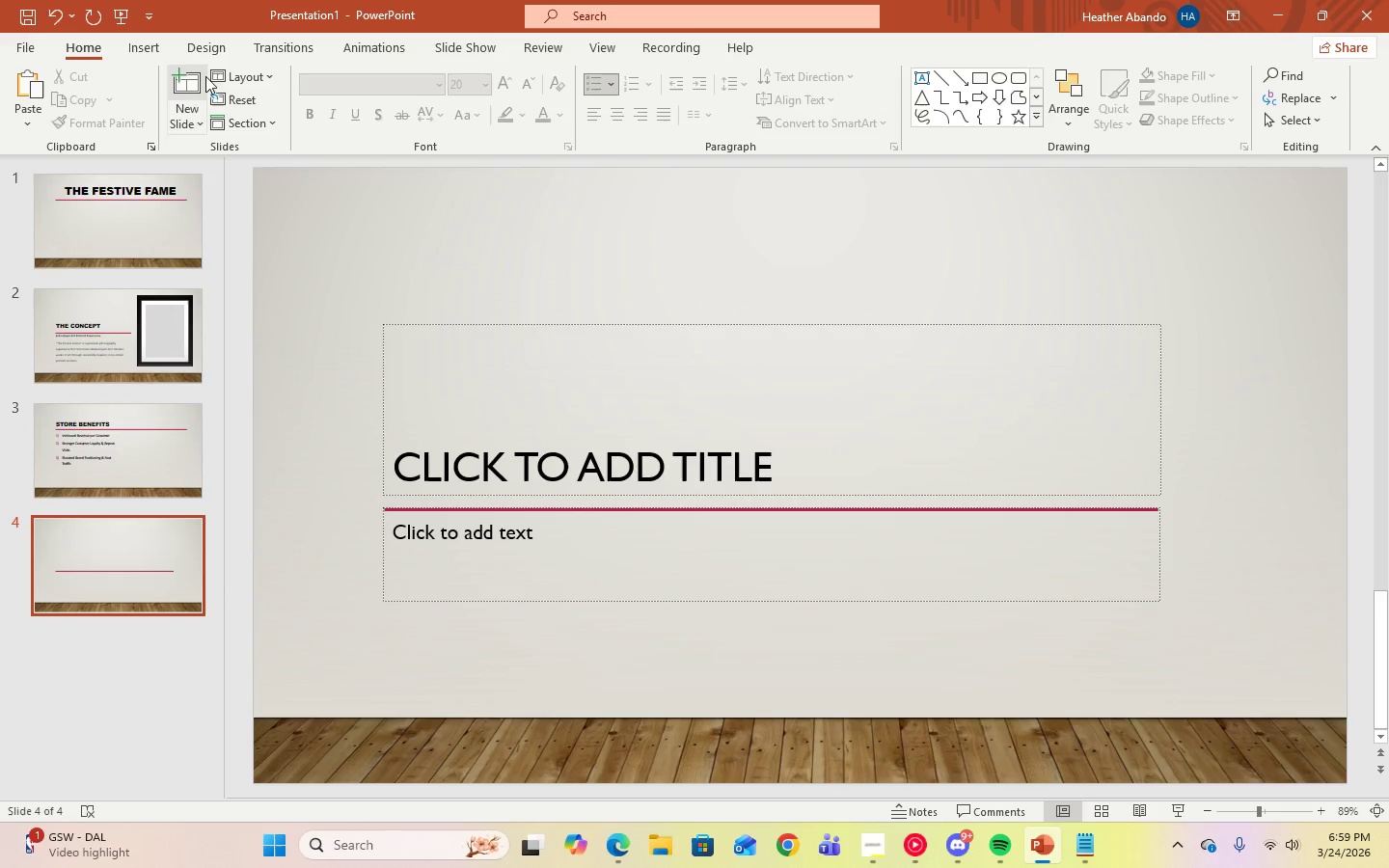 
left_click([200, 133])
 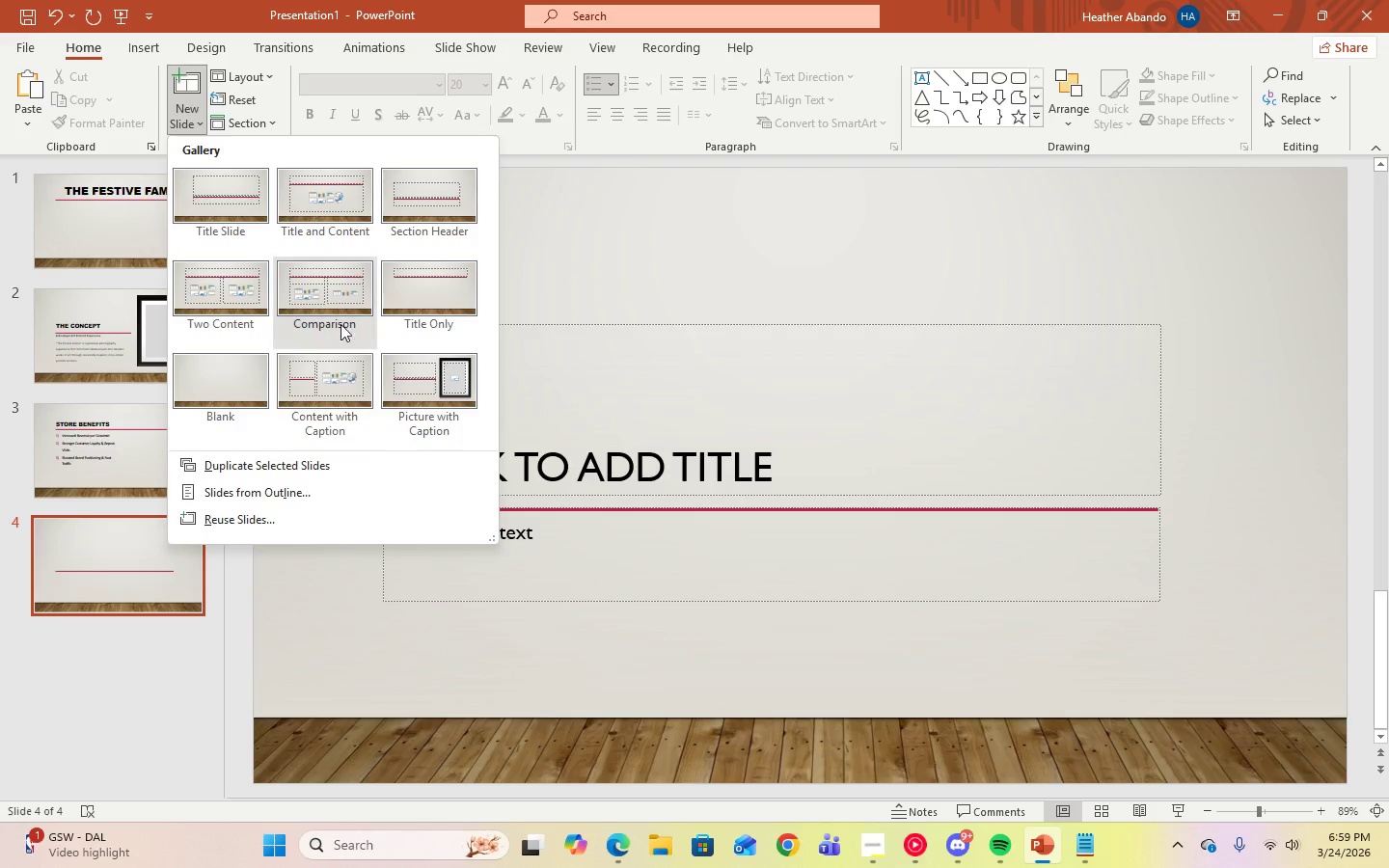 
left_click([214, 292])
 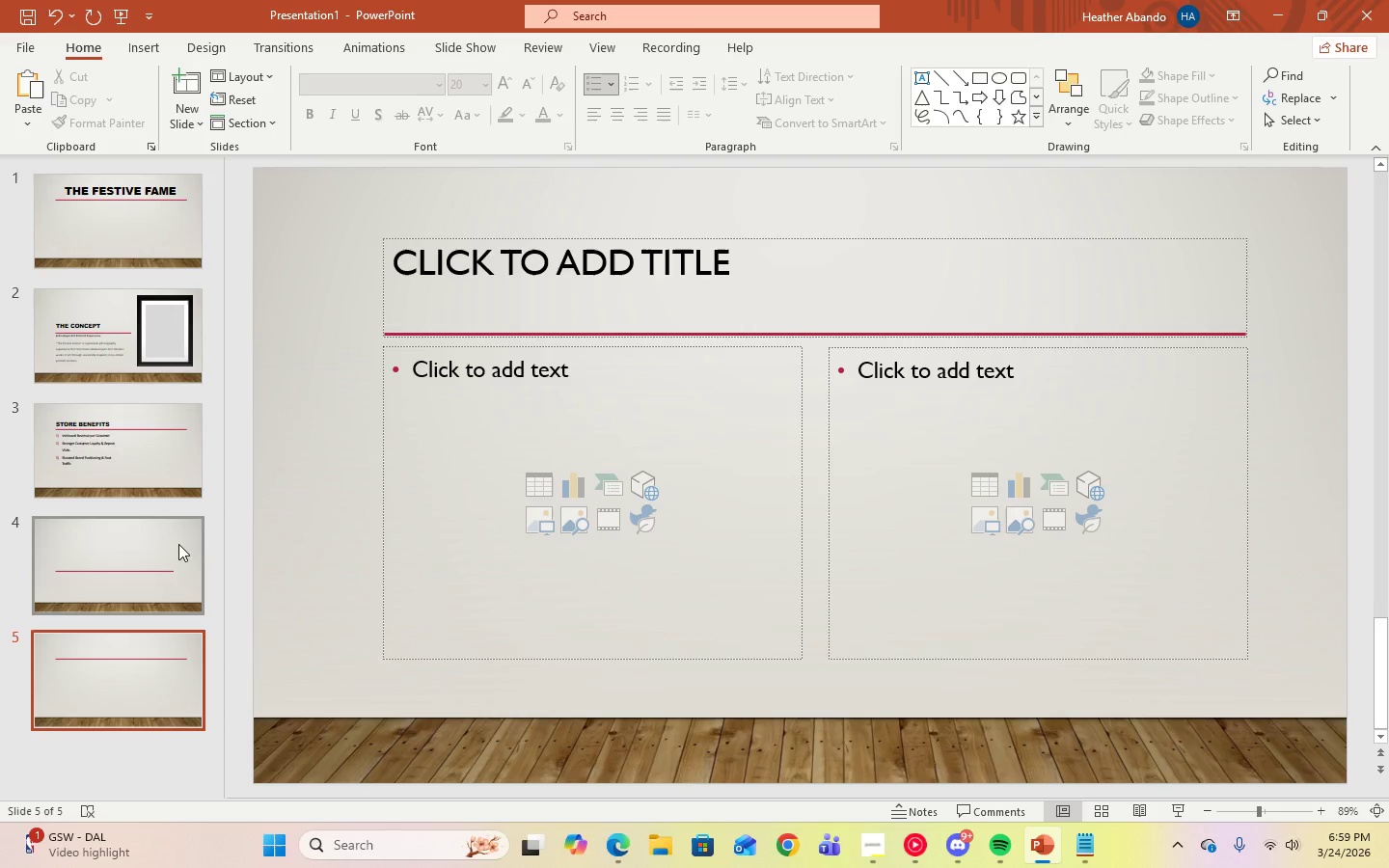 
left_click([174, 547])
 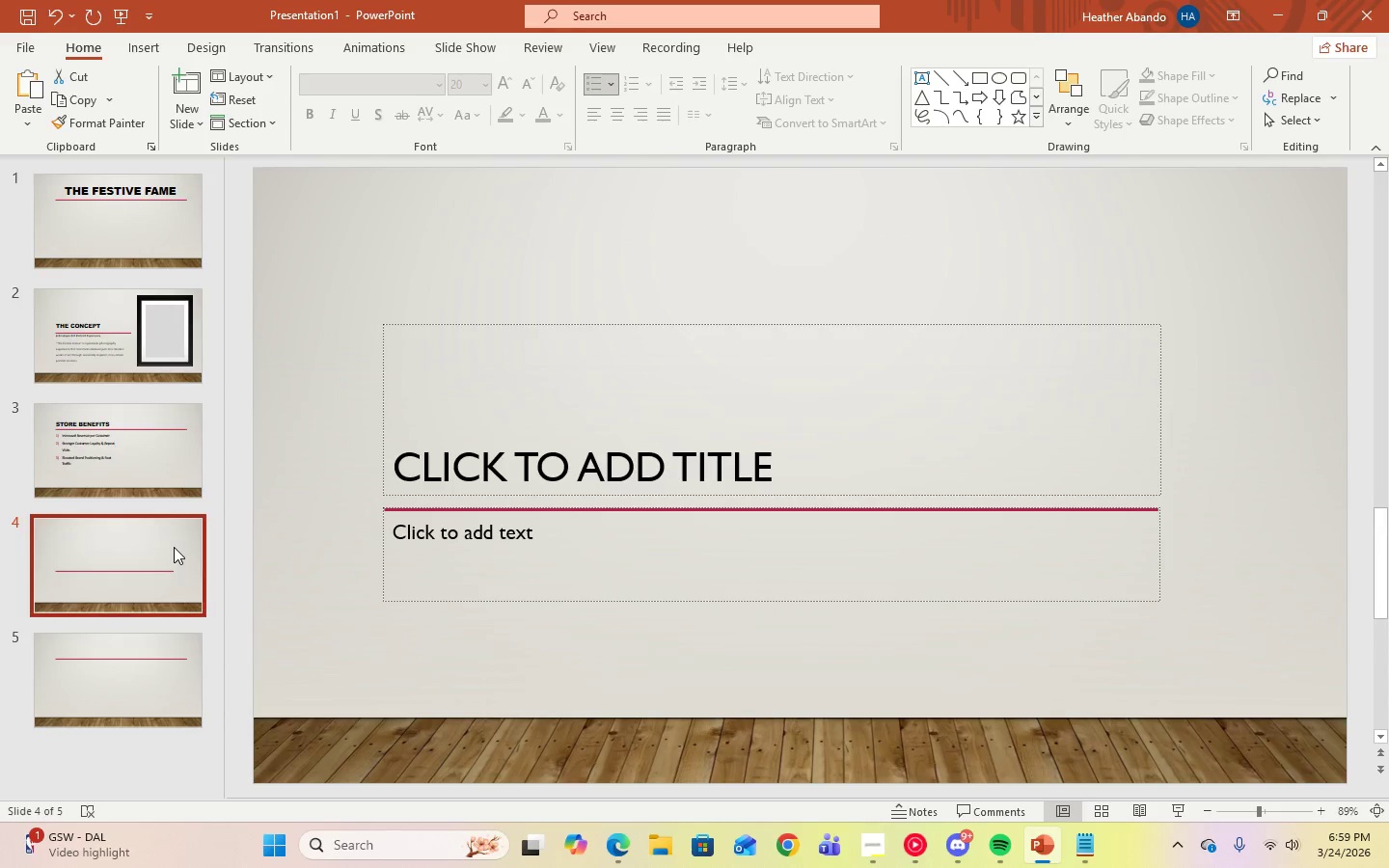 
right_click([174, 547])
 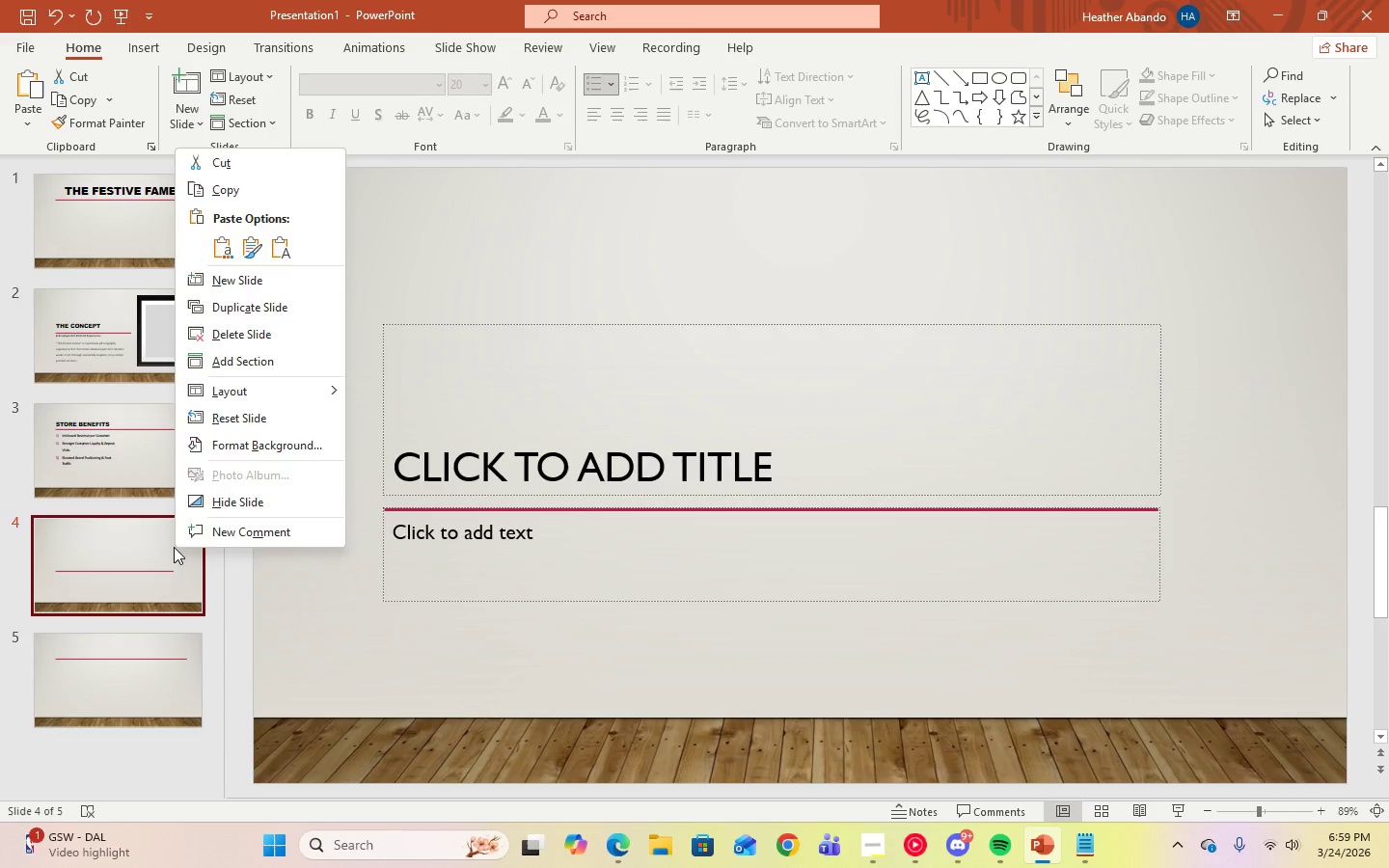 
left_click([174, 547])
 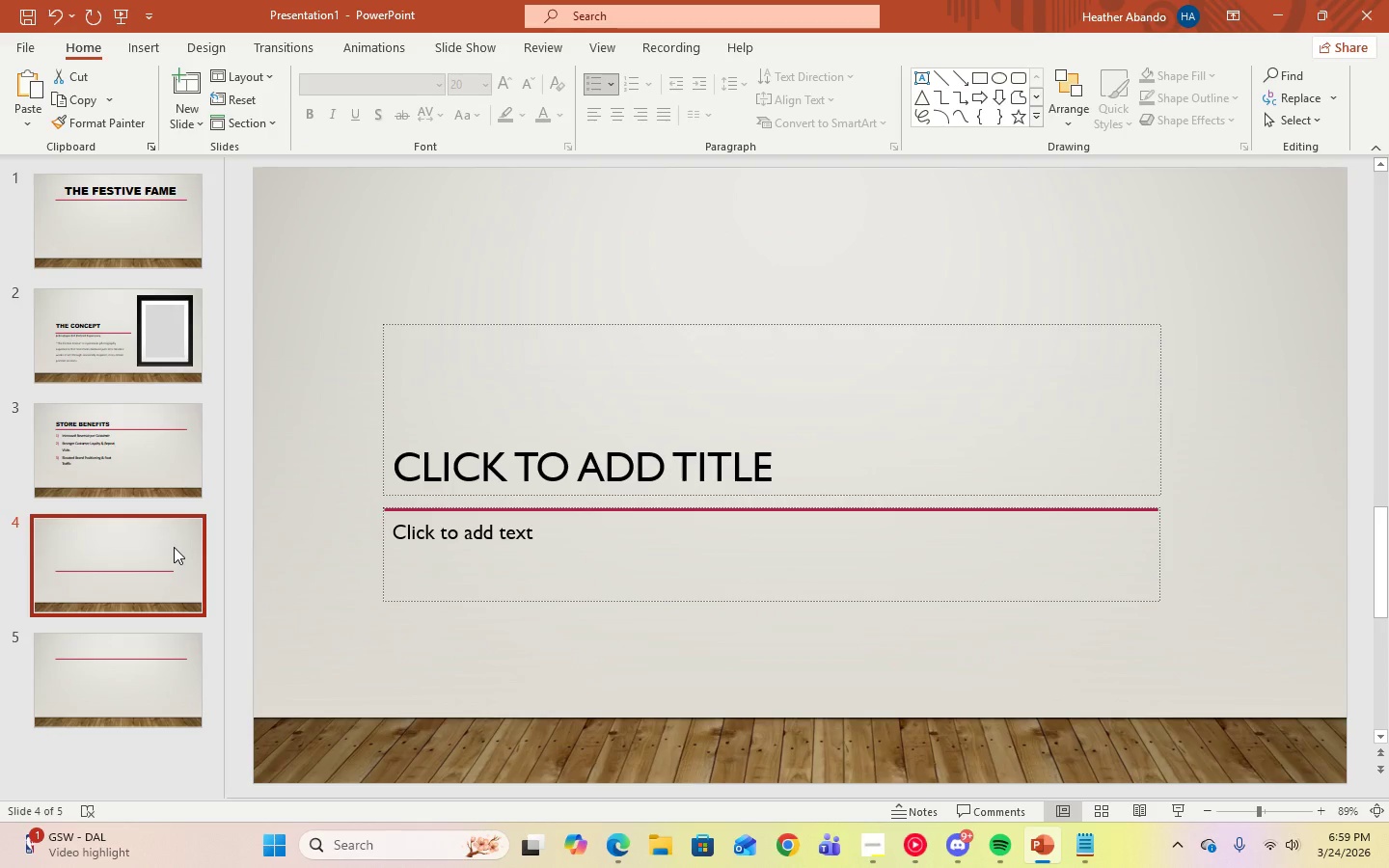 
key(Delete)
 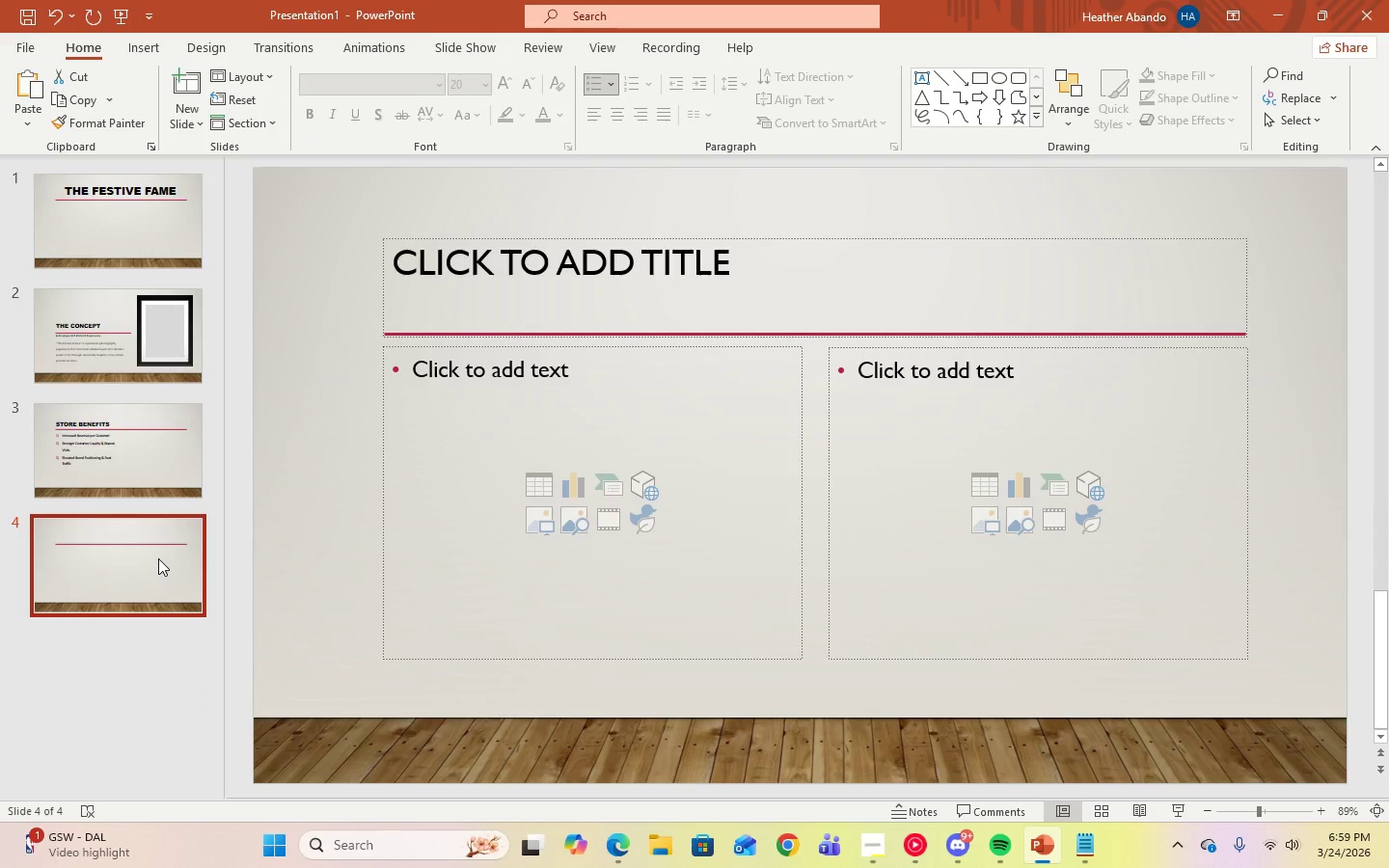 
left_click([504, 297])
 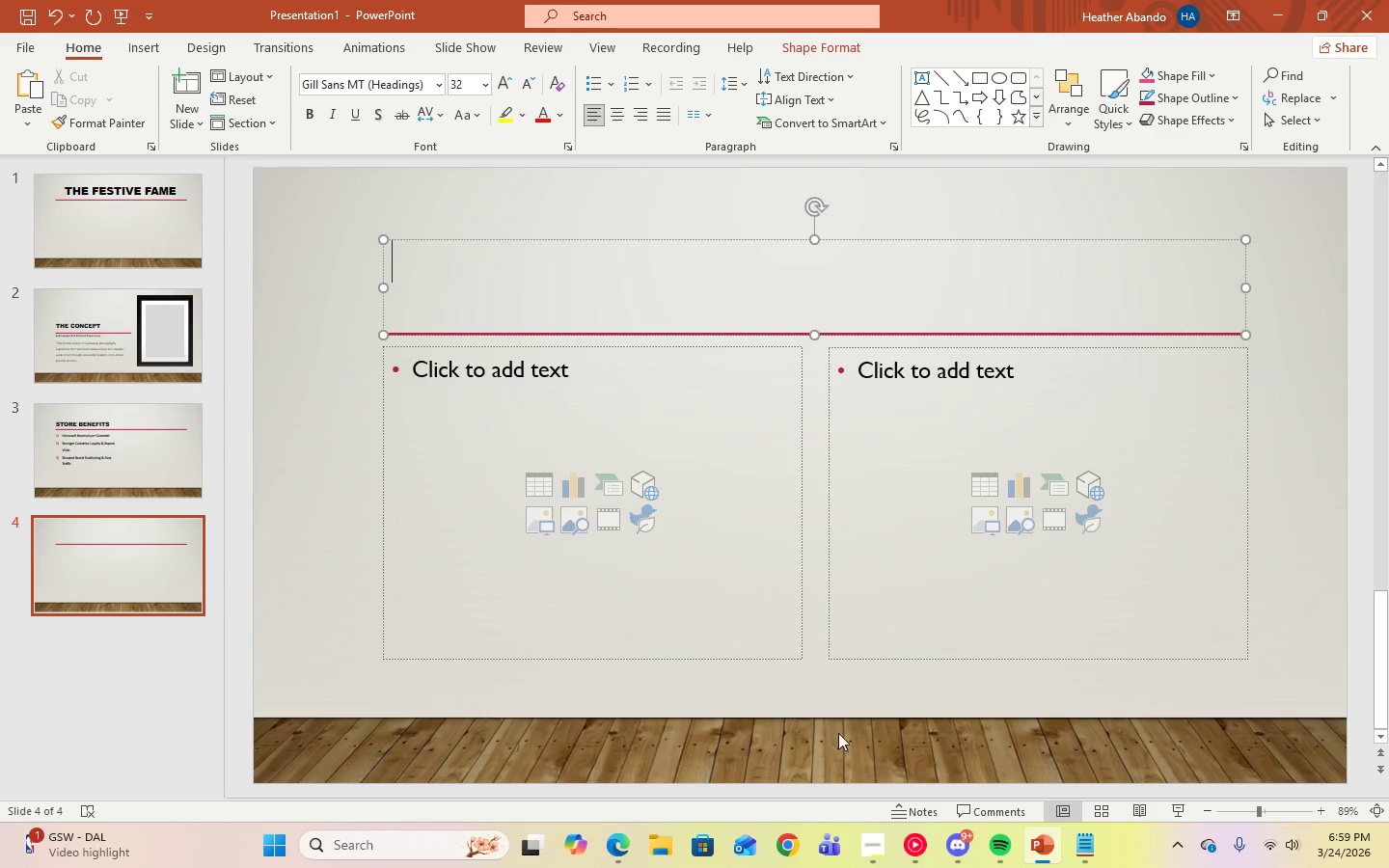 
left_click([874, 837])